 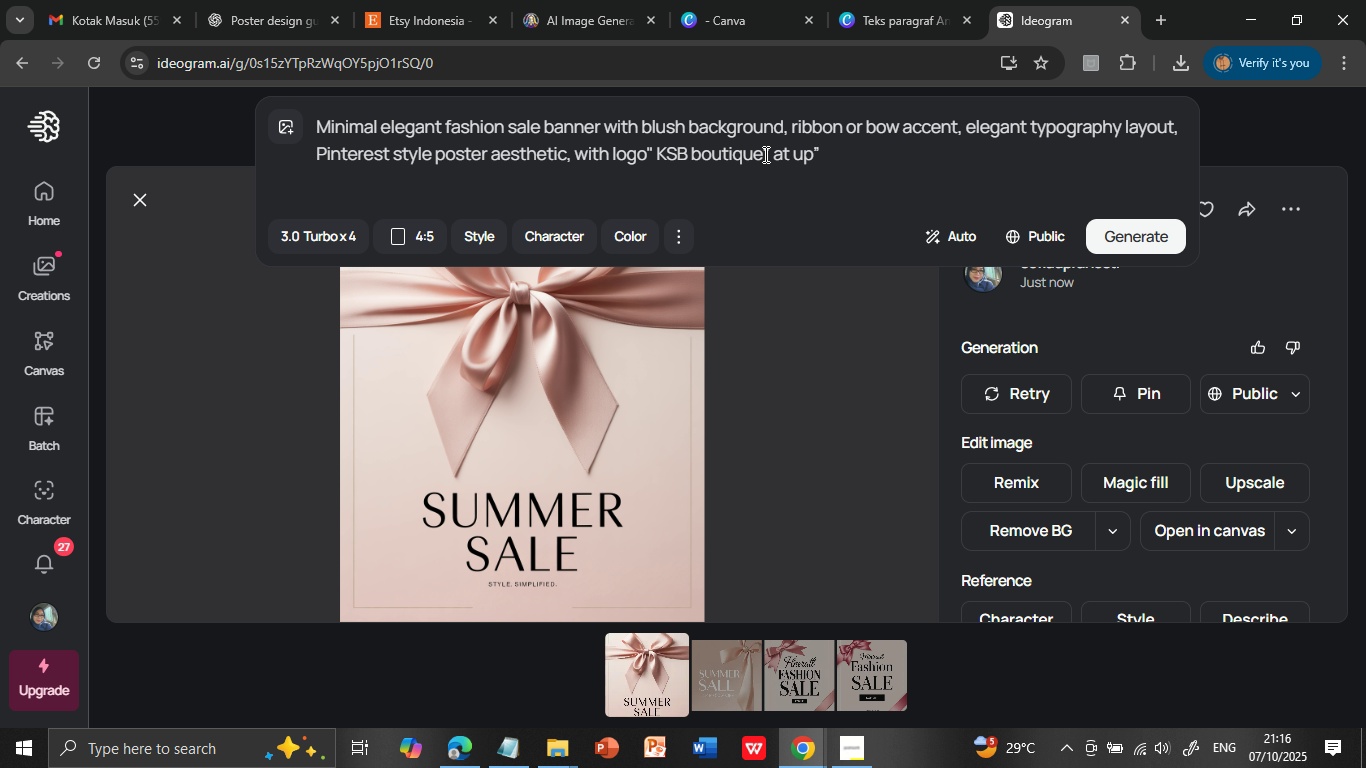 
left_click([1117, 236])
 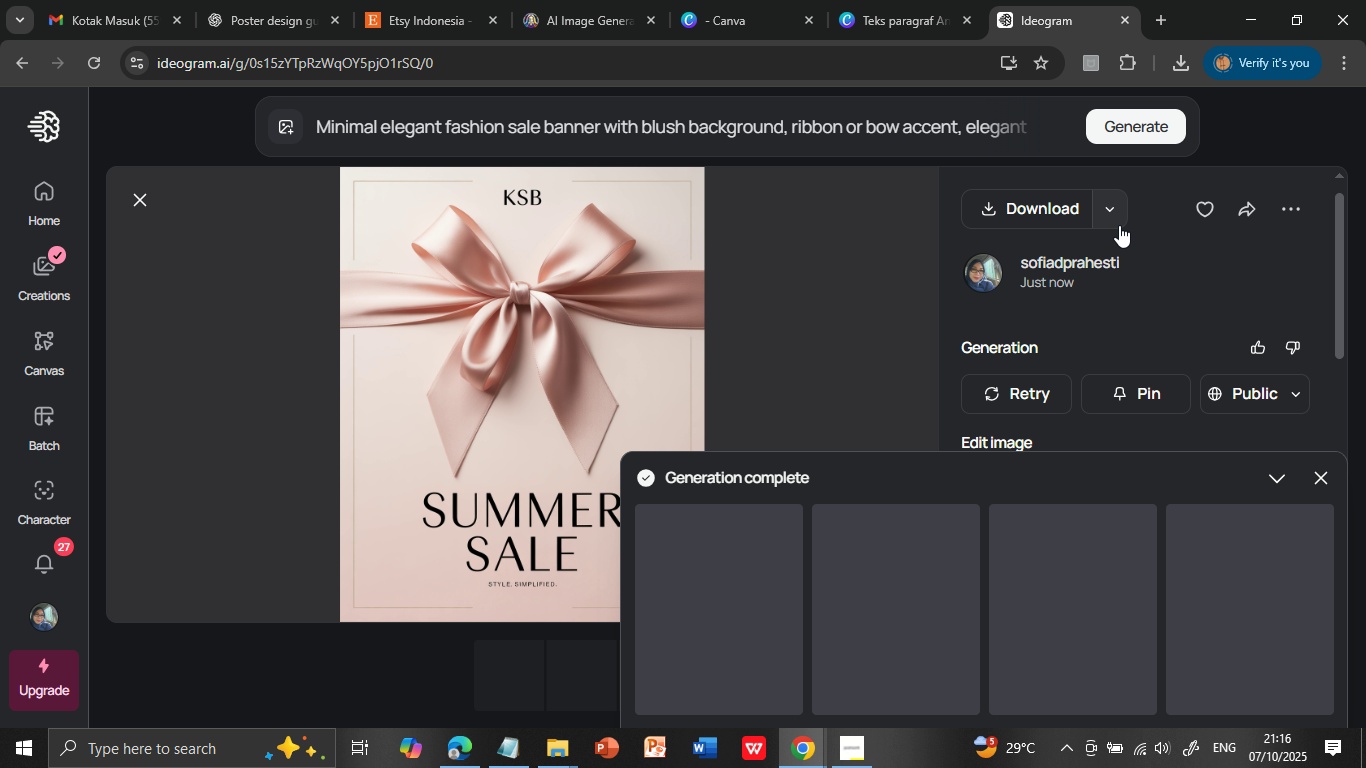 
wait(17.61)
 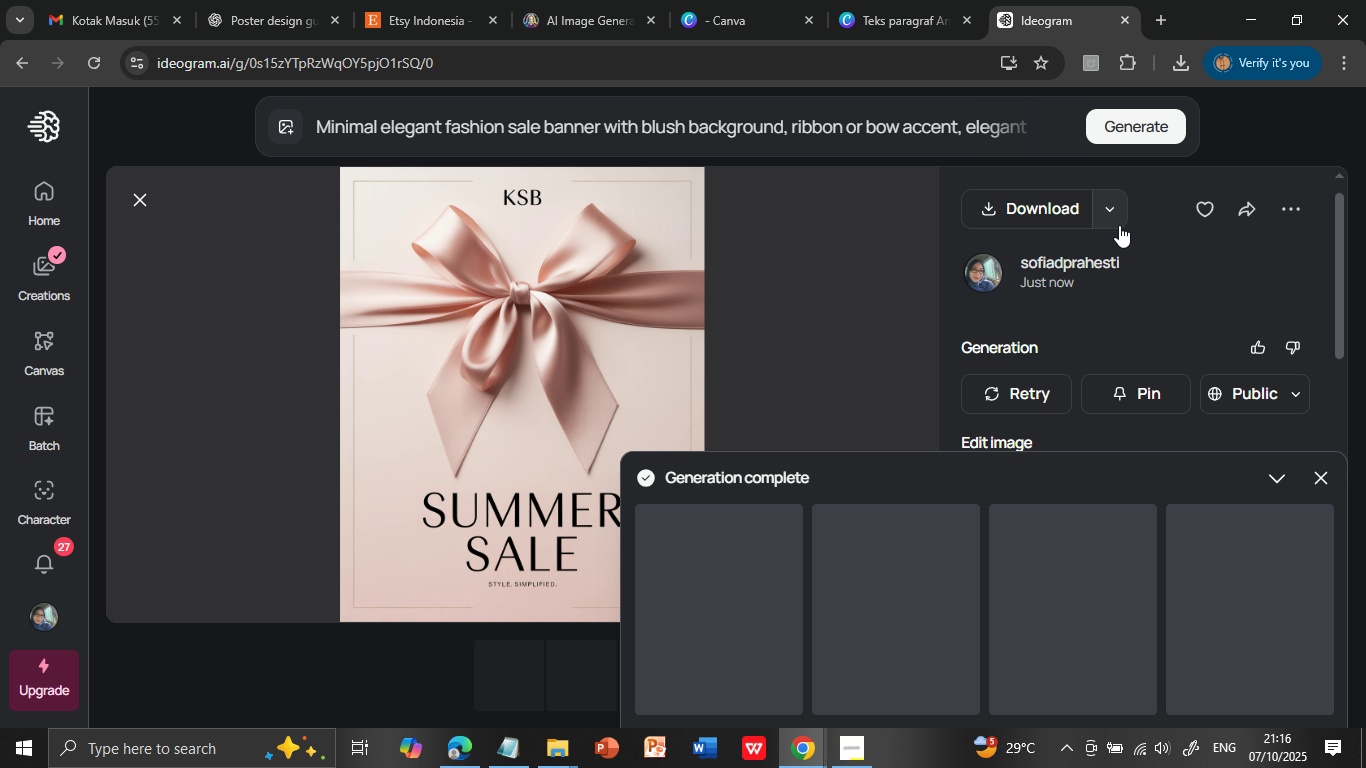 
left_click([1215, 589])
 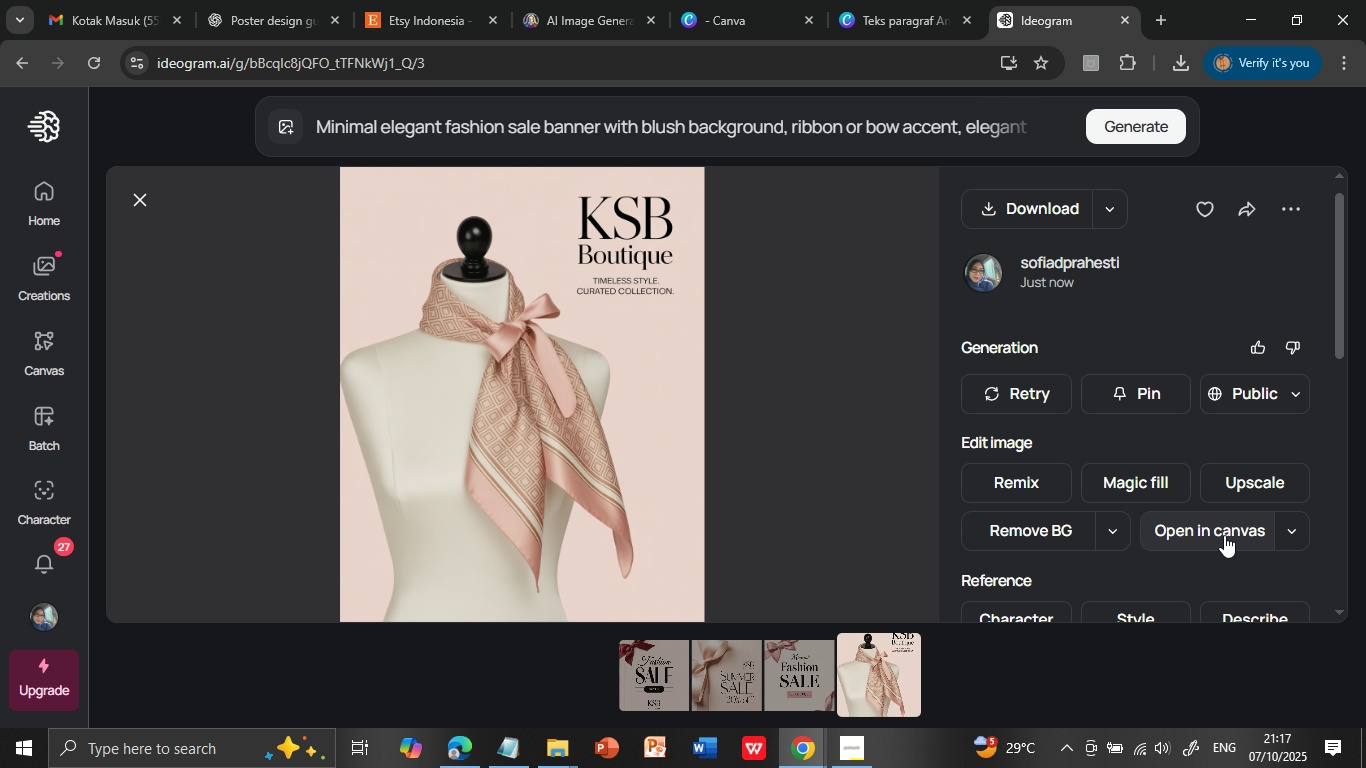 
wait(7.68)
 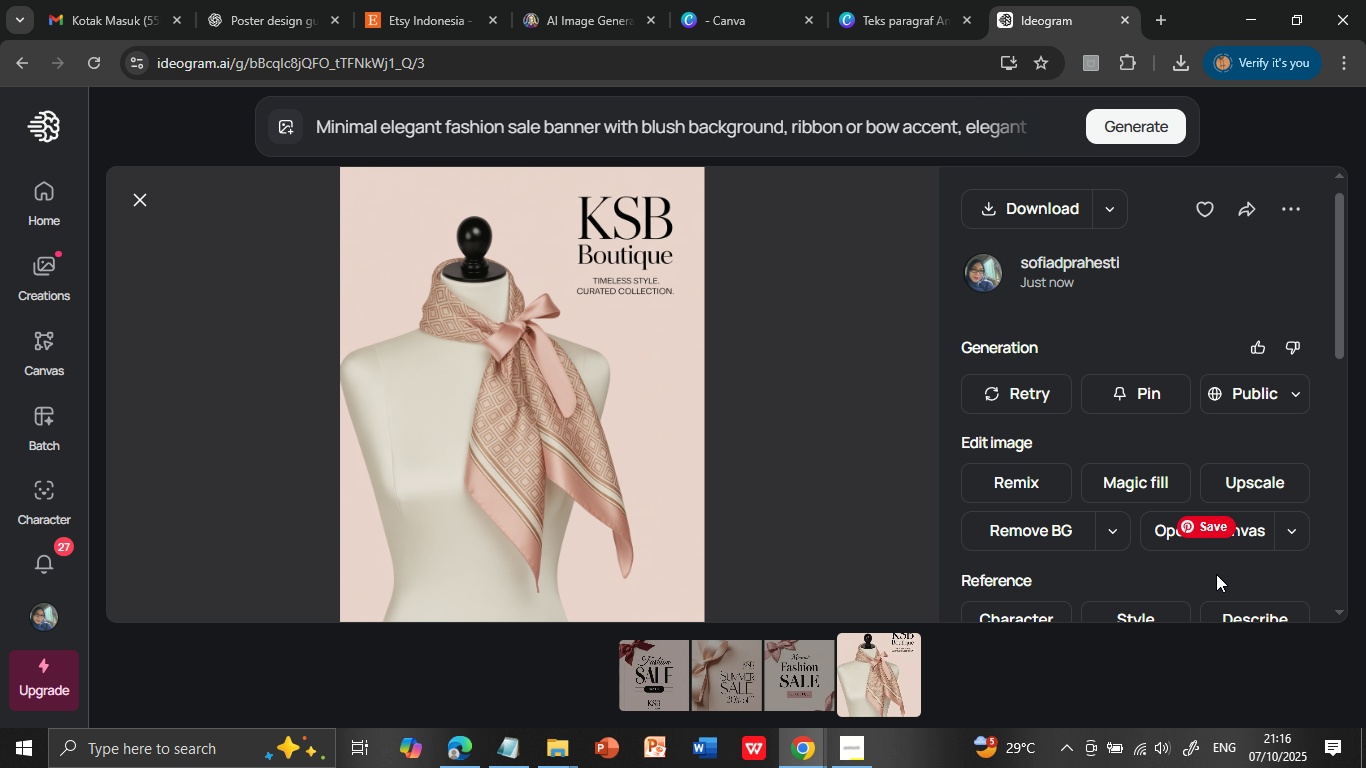 
left_click([805, 685])
 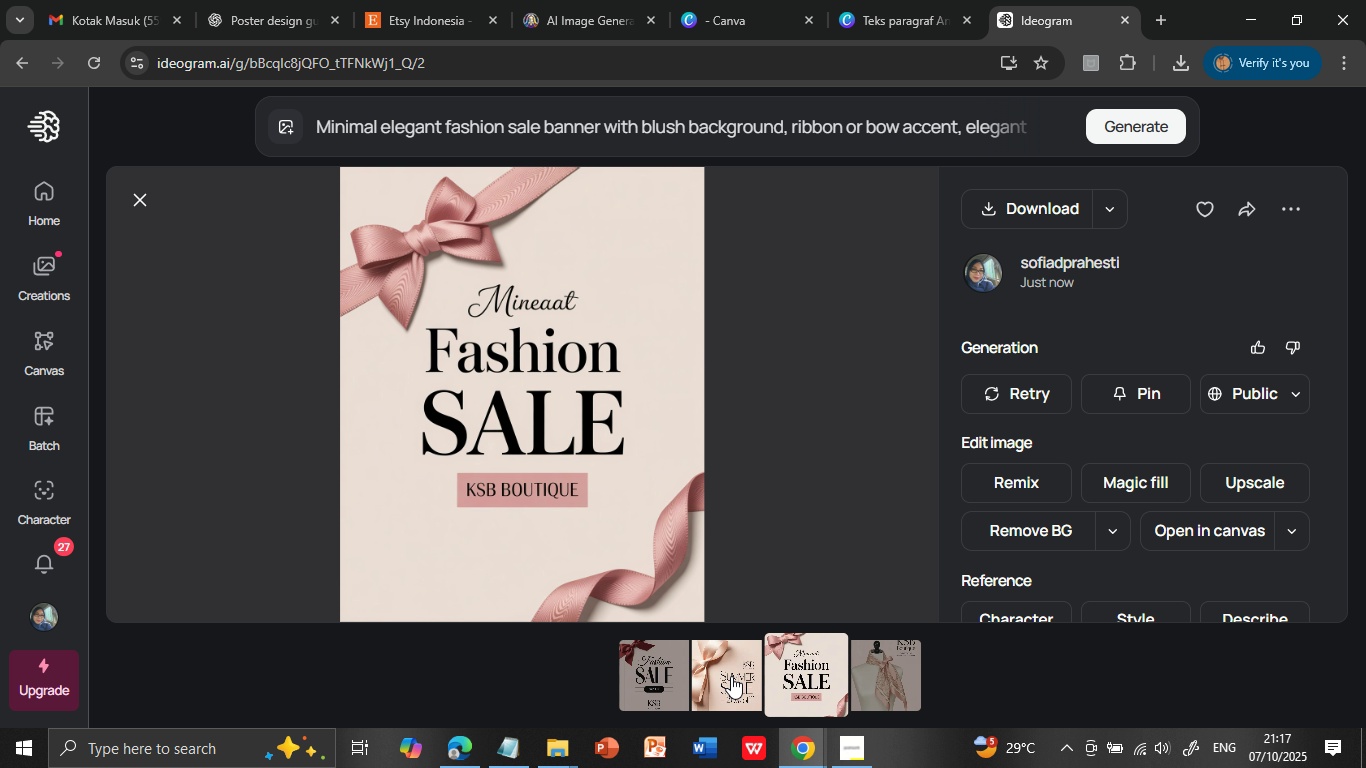 
left_click([731, 676])
 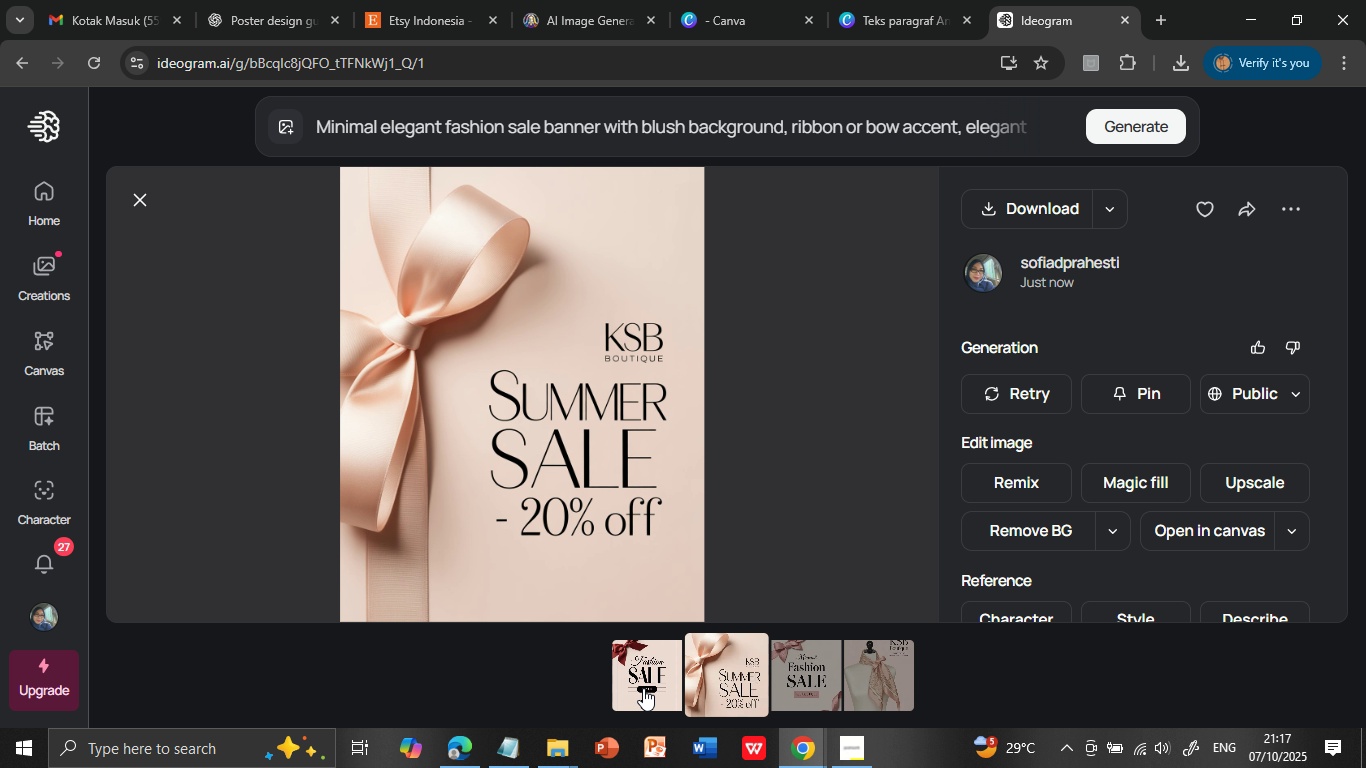 
left_click([643, 688])
 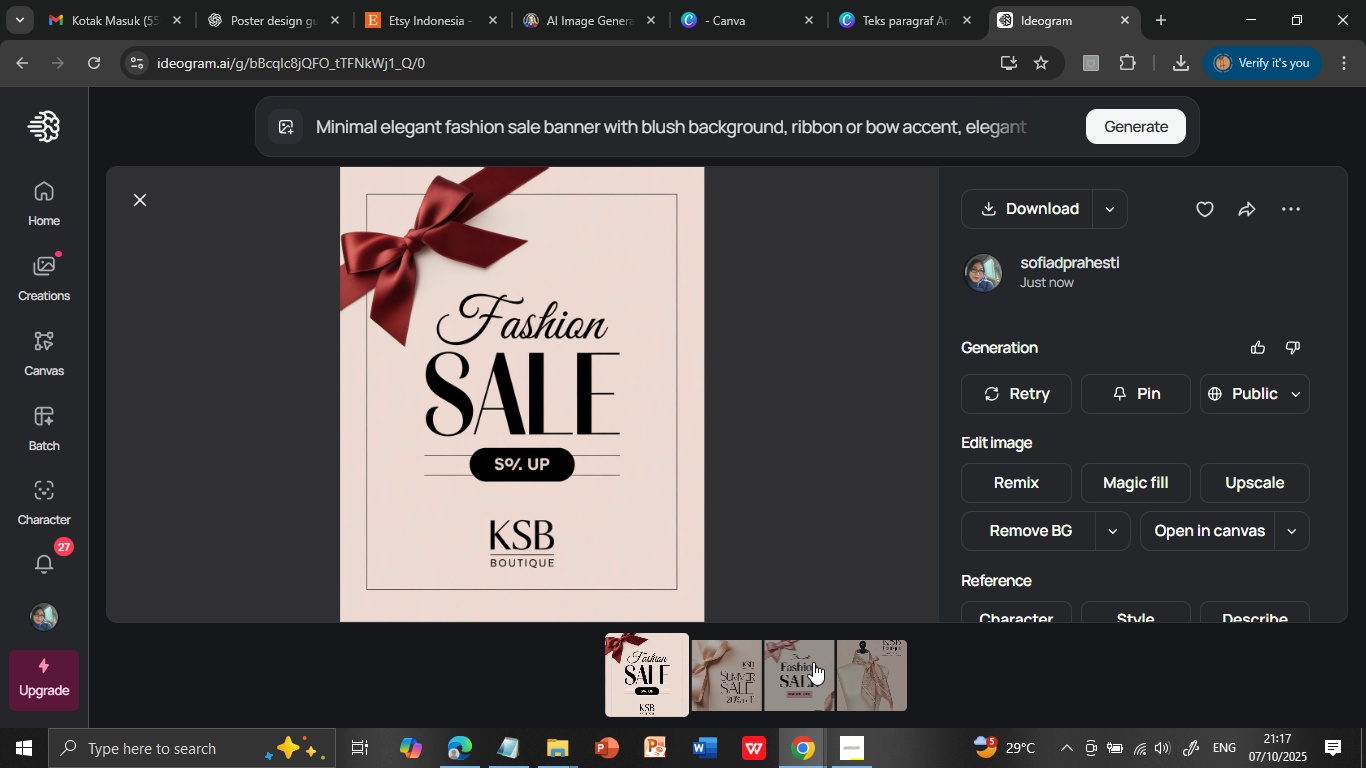 
left_click([851, 678])
 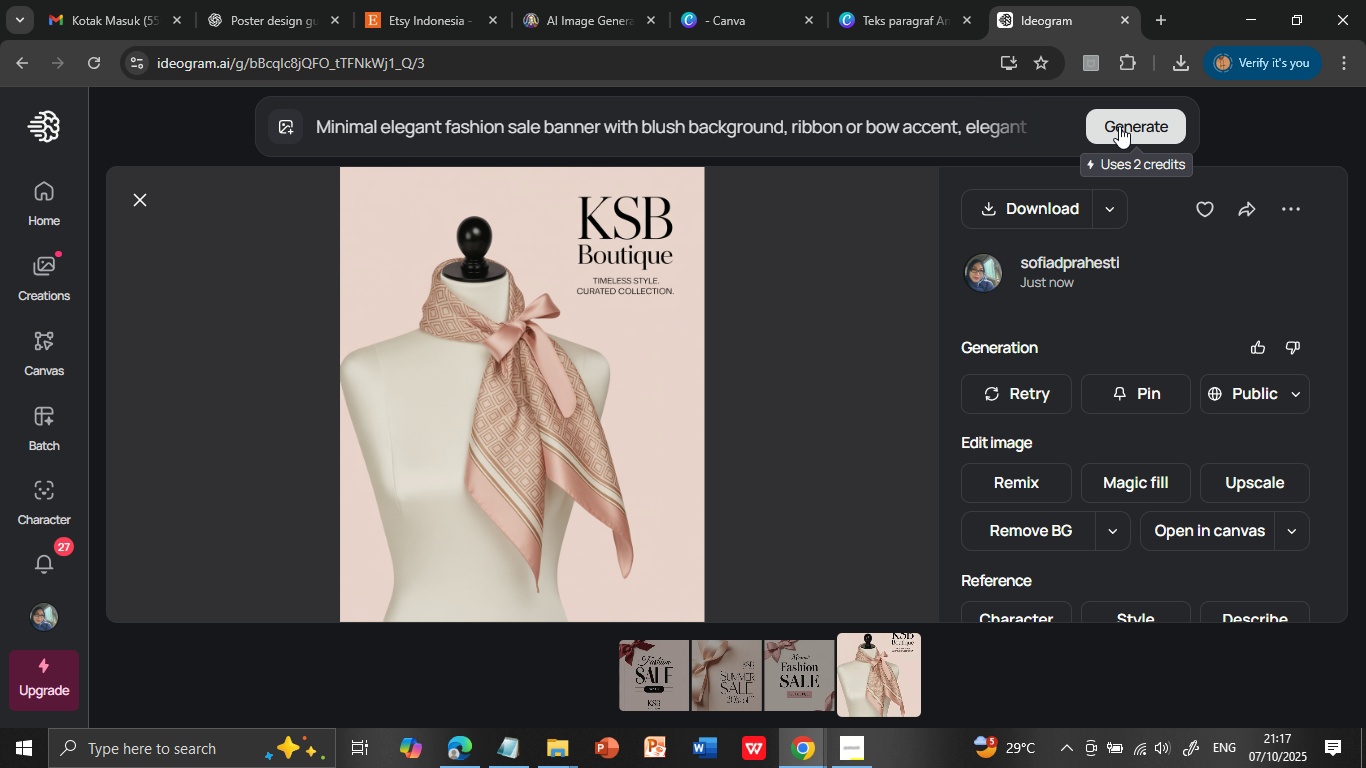 
wait(5.94)
 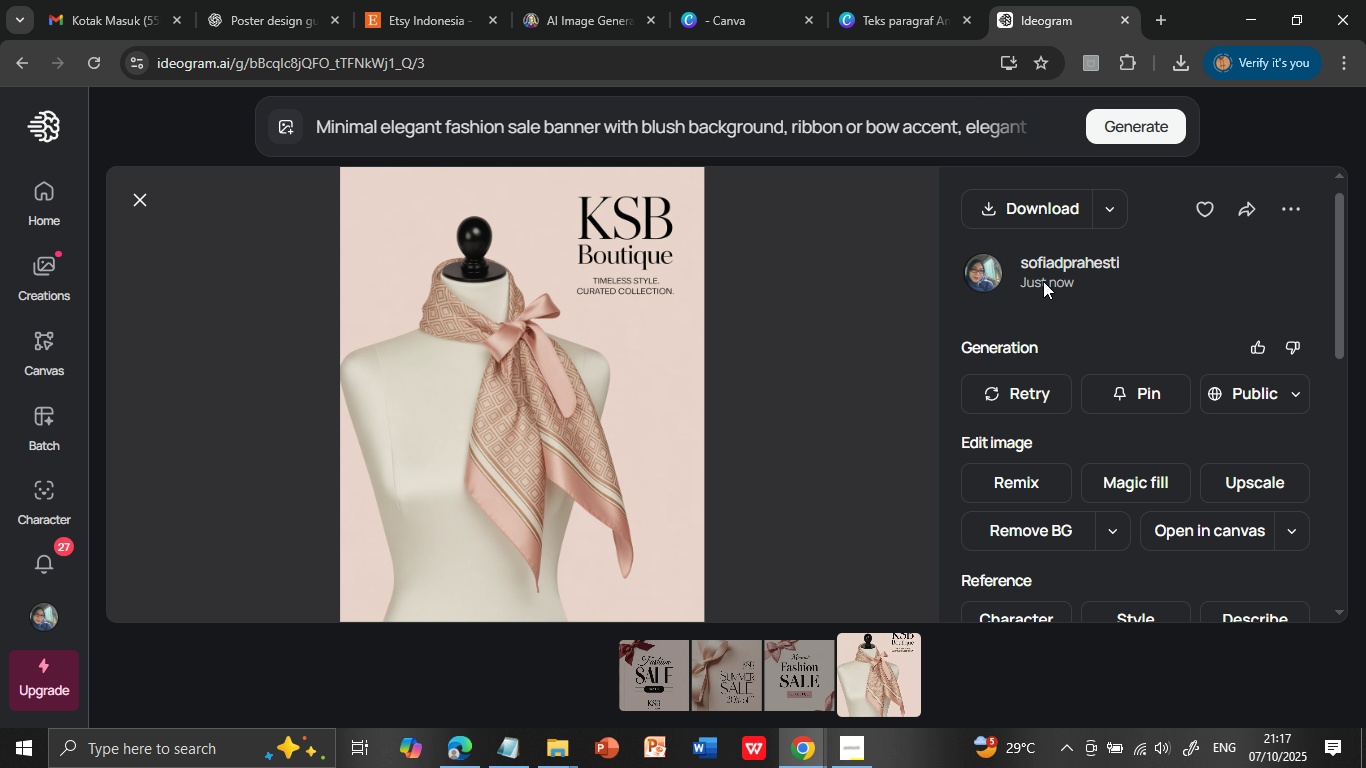 
left_click([1119, 126])
 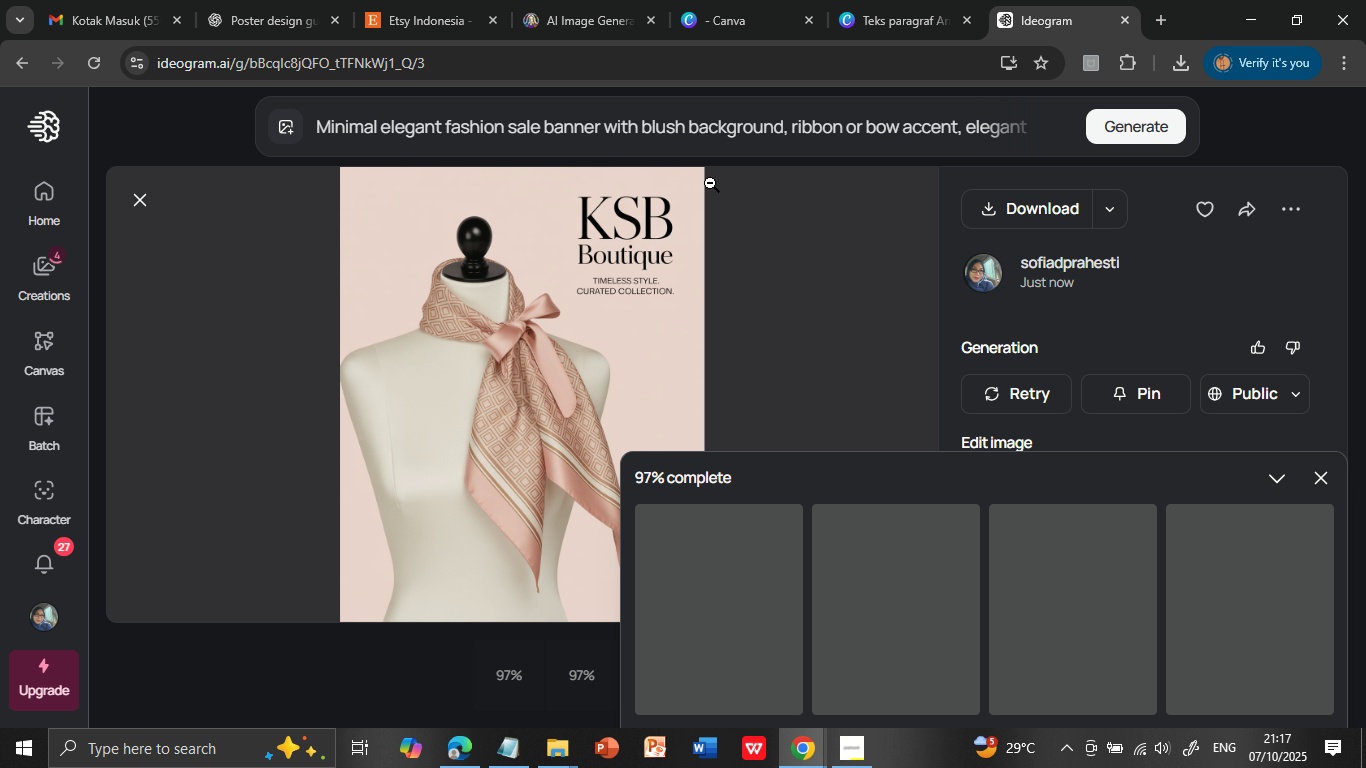 
wait(16.43)
 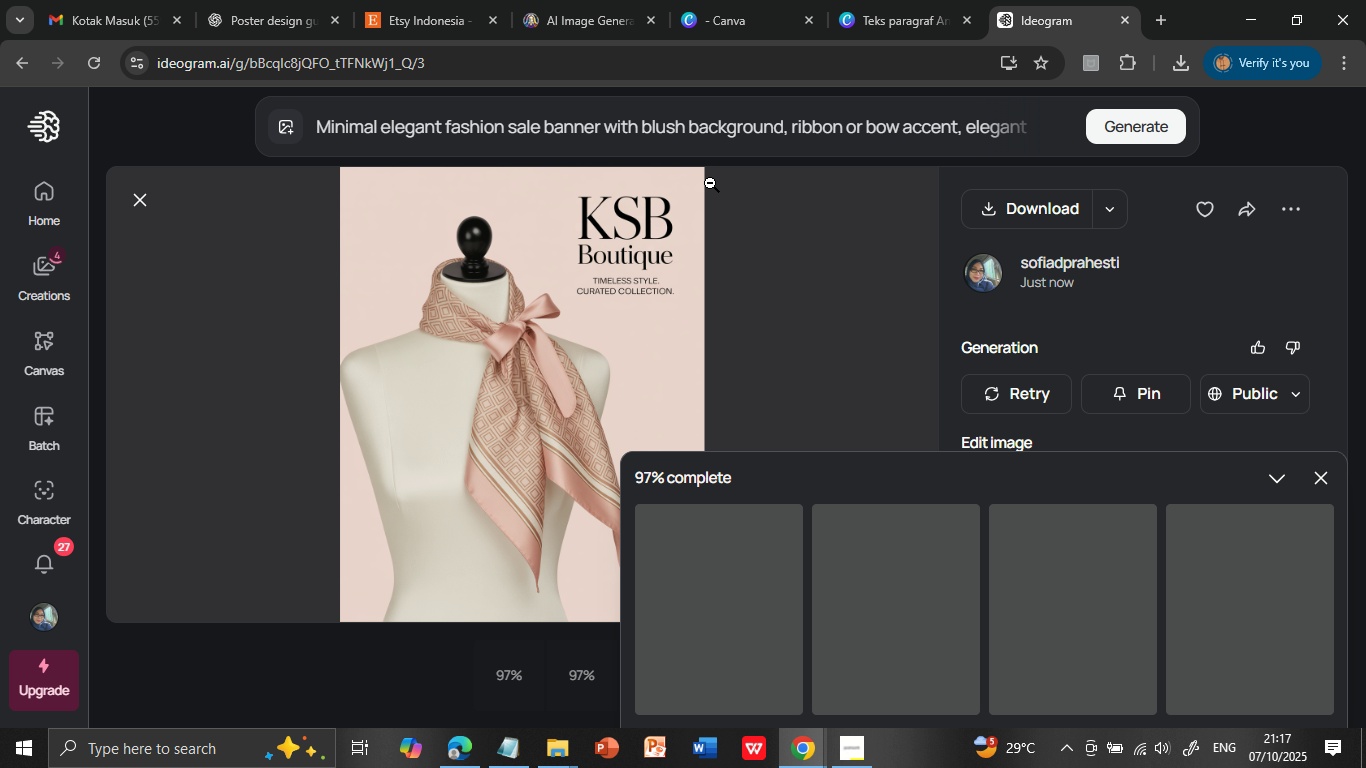 
left_click([1064, 609])
 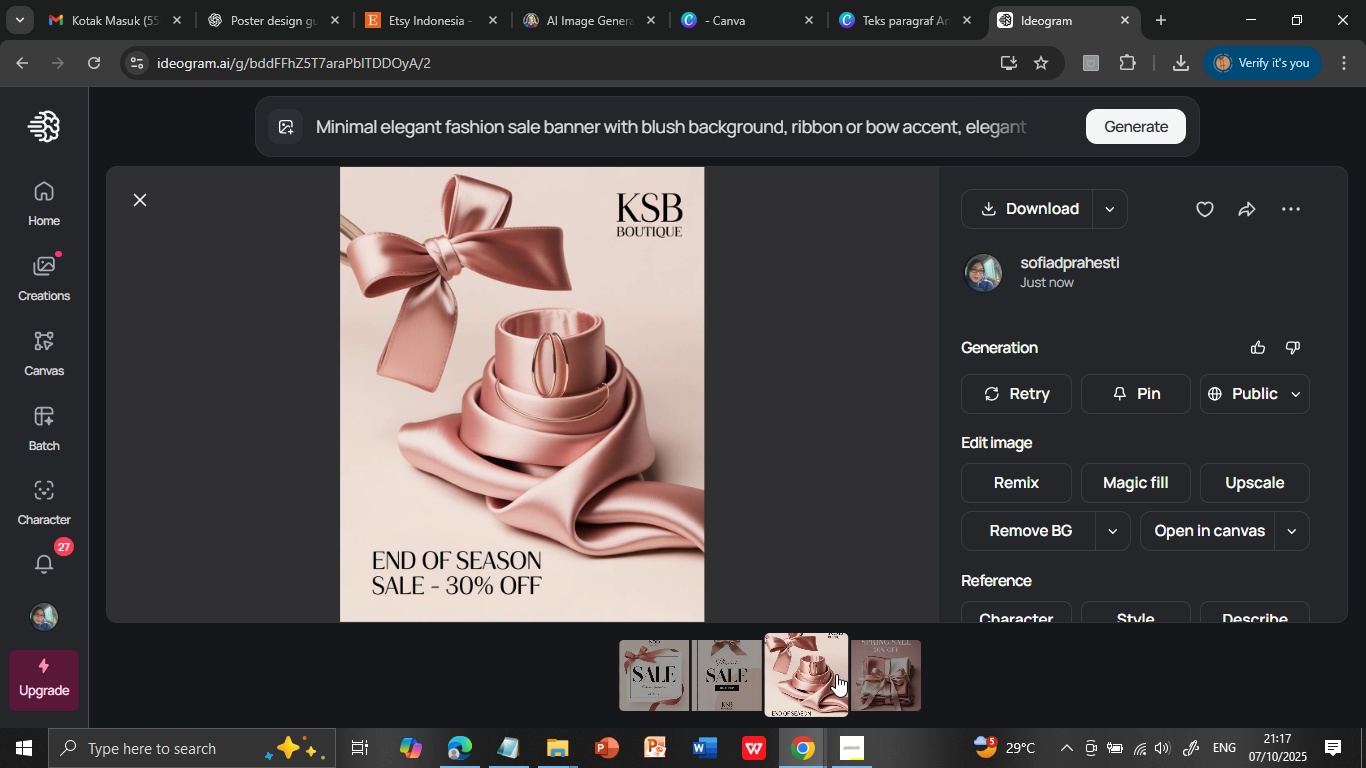 
left_click([886, 686])
 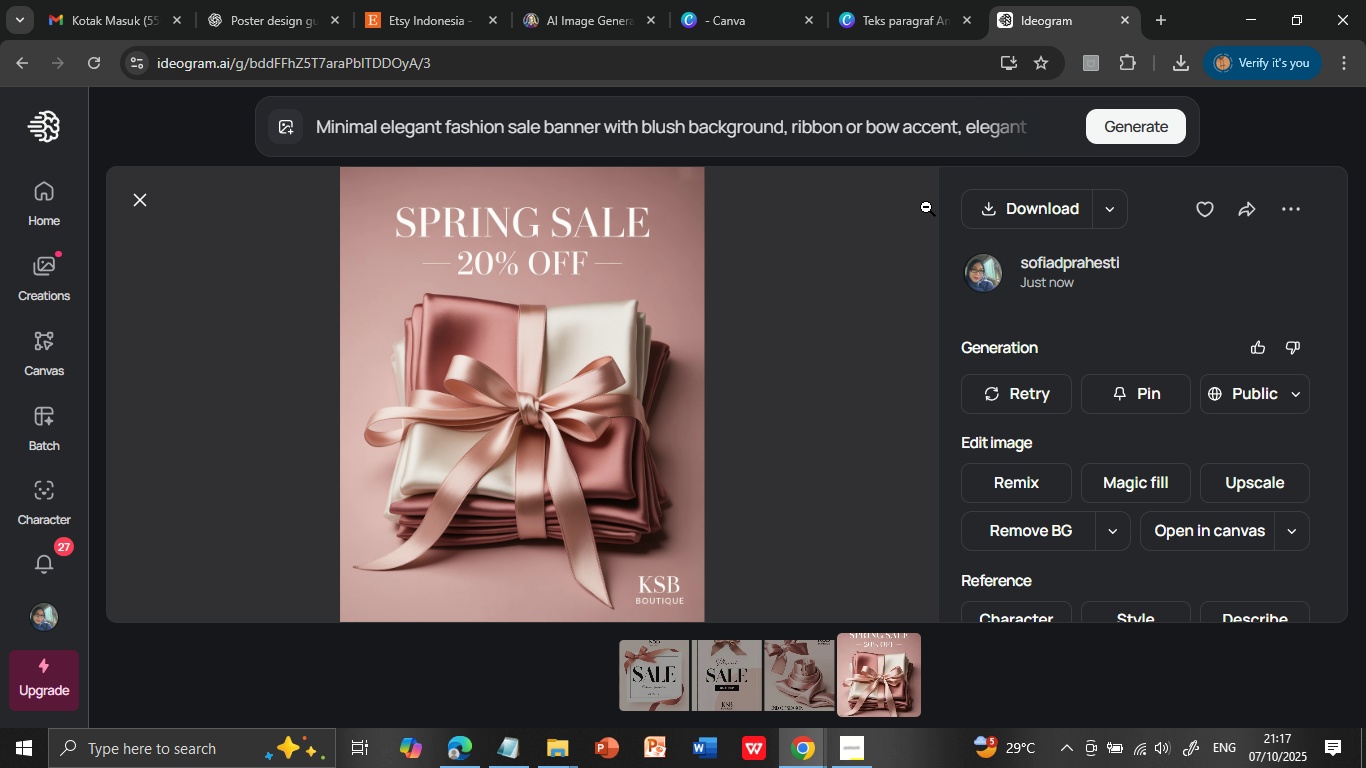 
wait(5.23)
 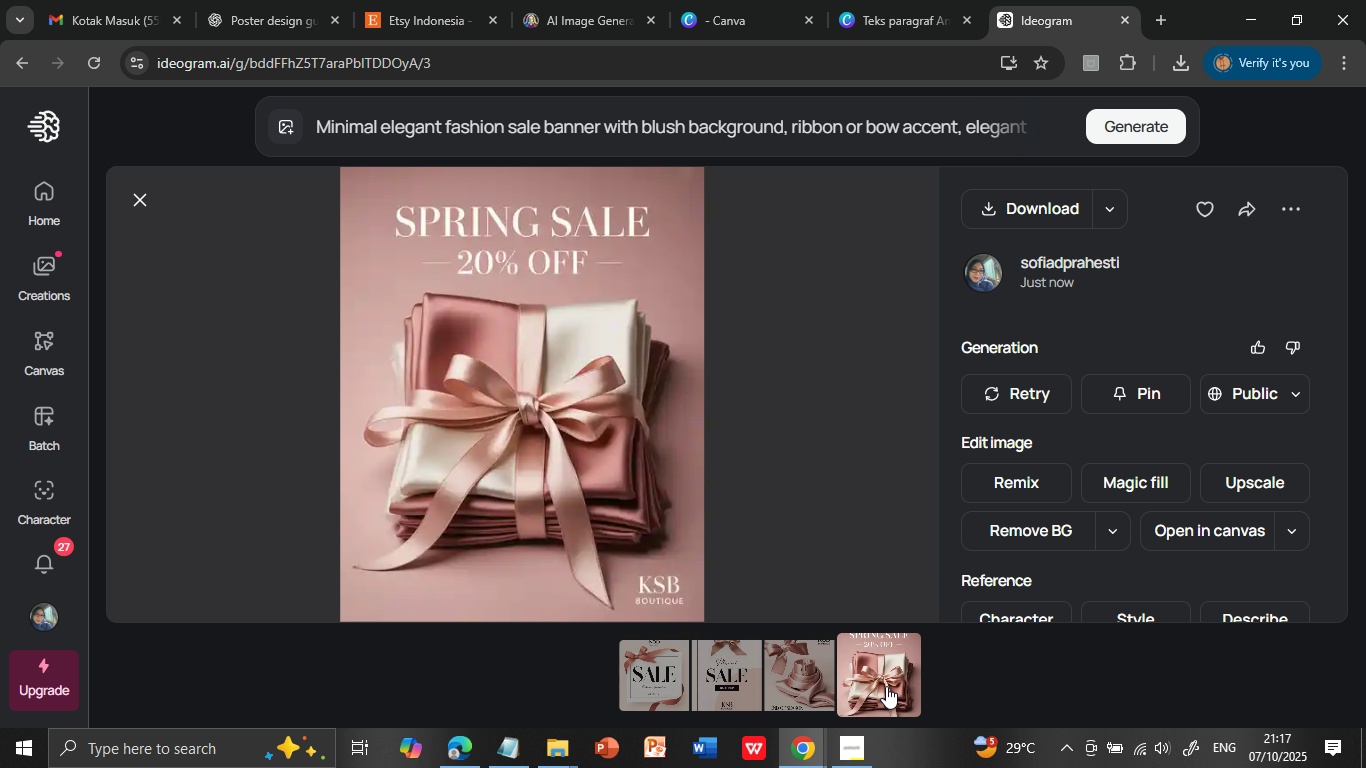 
left_click([915, 130])
 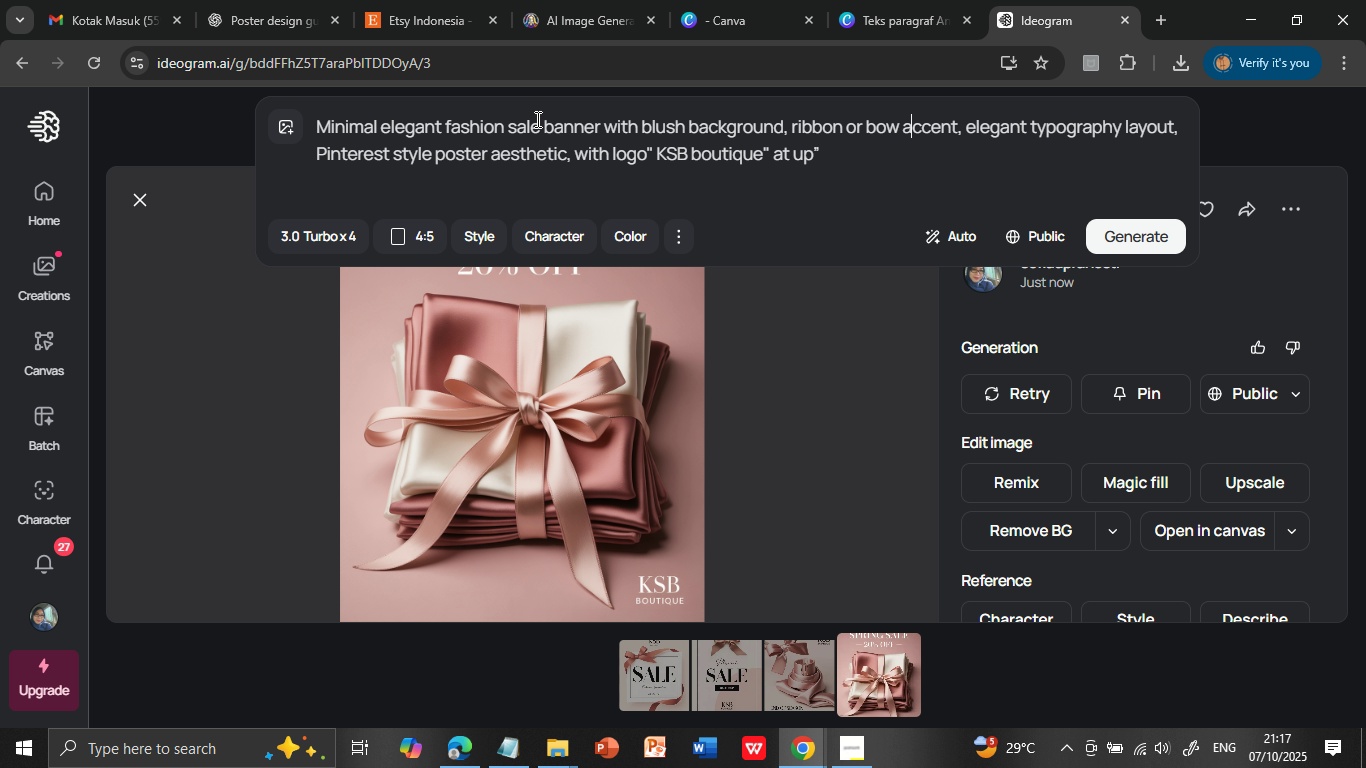 
wait(5.54)
 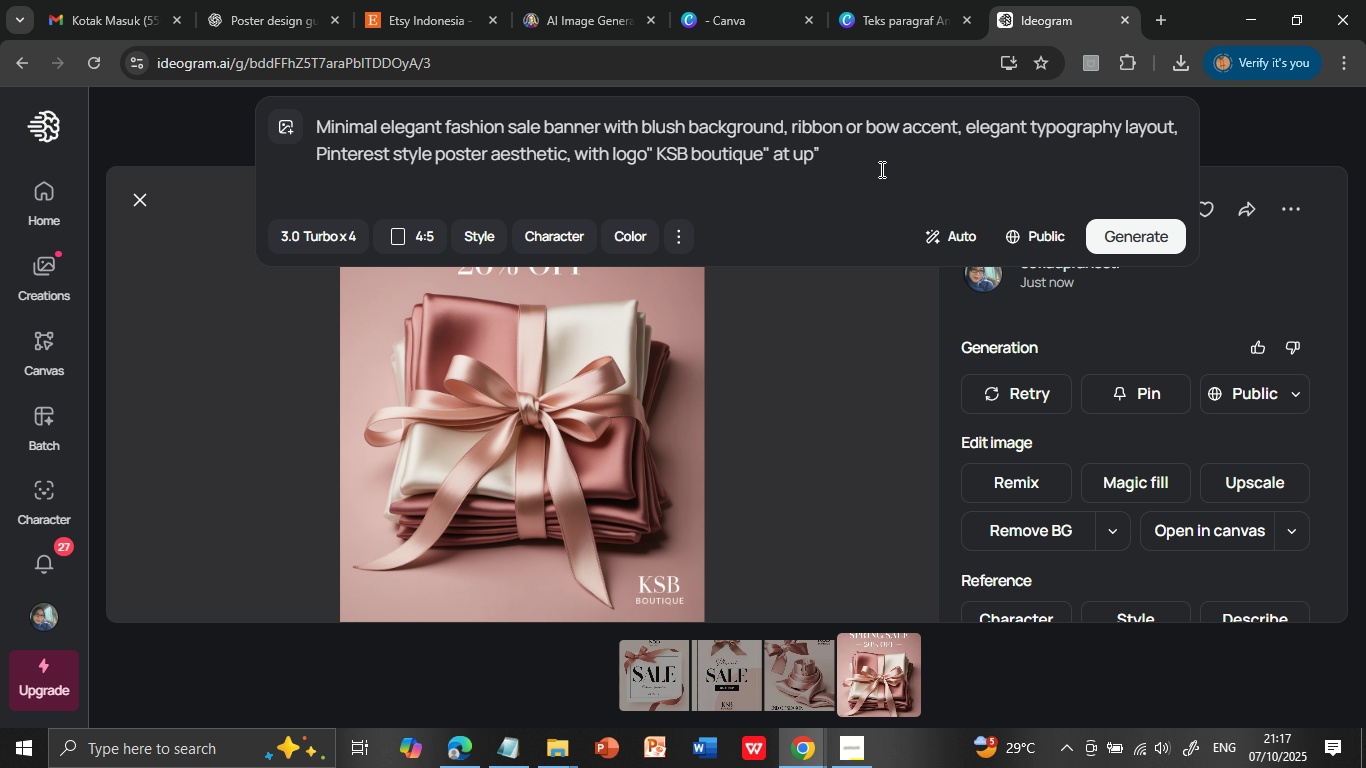 
left_click([541, 123])
 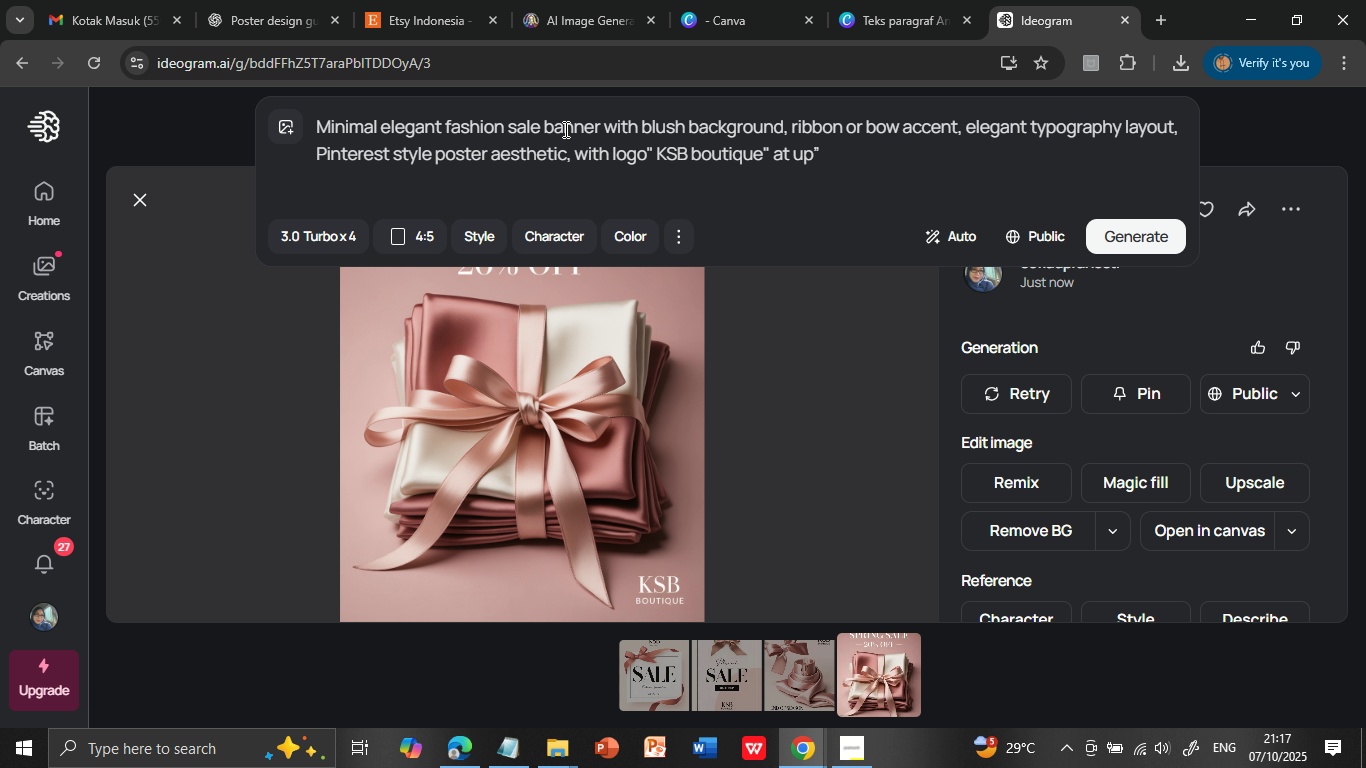 
type( 10% )